 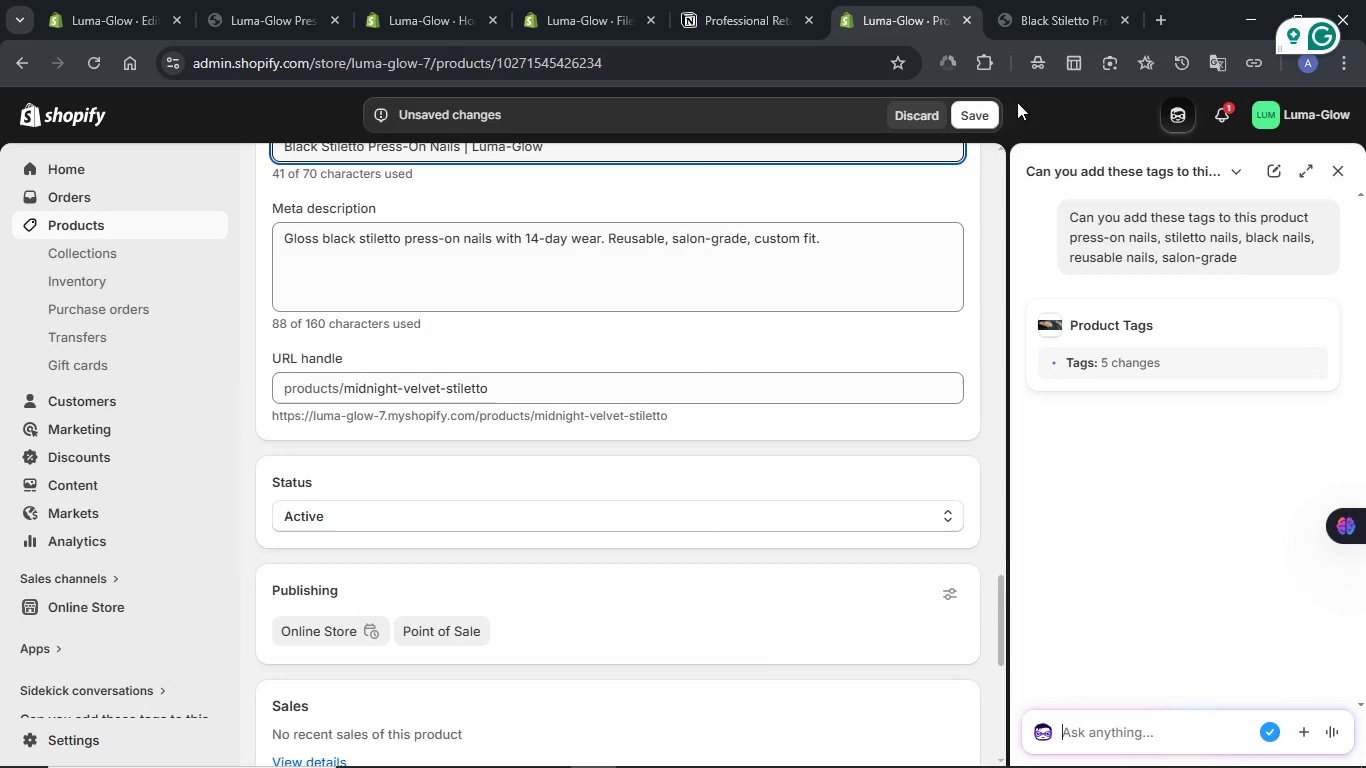 
left_click([980, 113])
 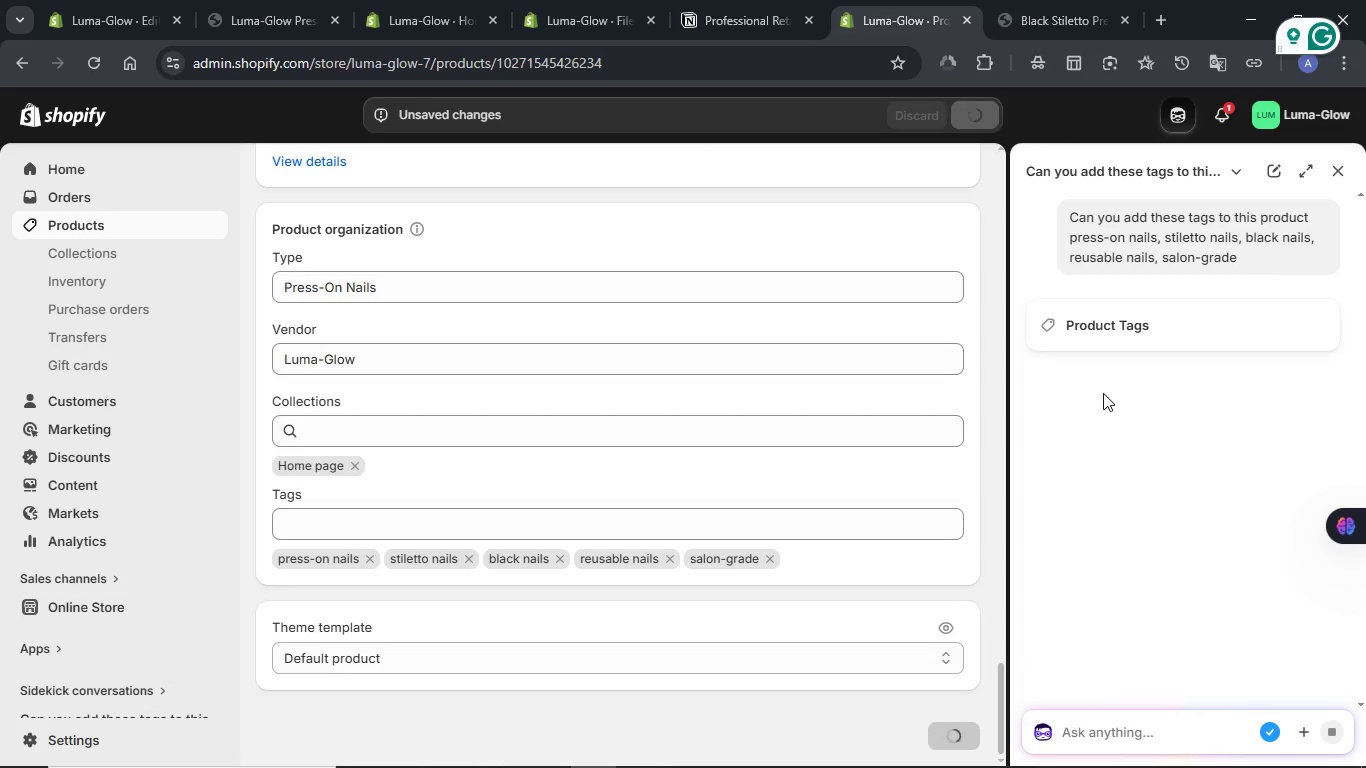 
wait(14.98)
 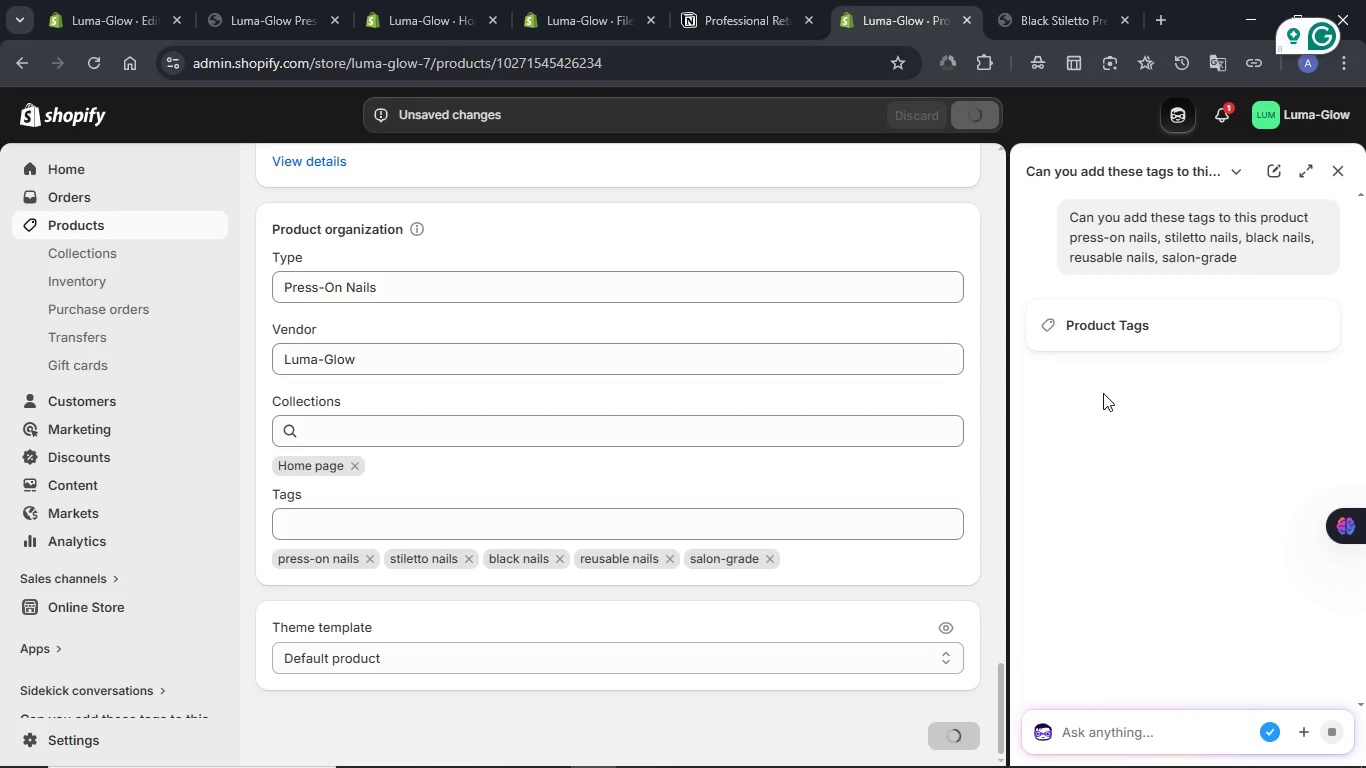 
scroll: coordinate [1102, 462], scroll_direction: up, amount: 10.0
 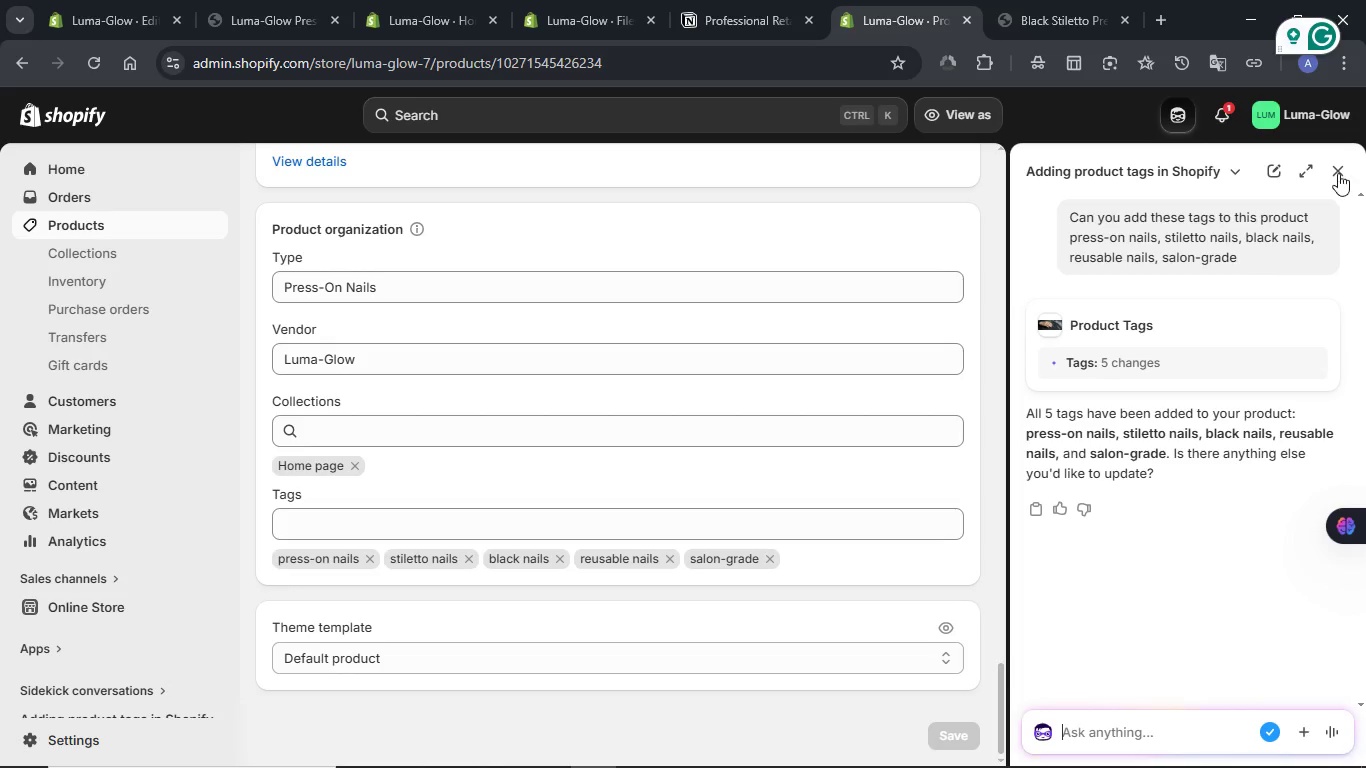 
left_click([1338, 173])
 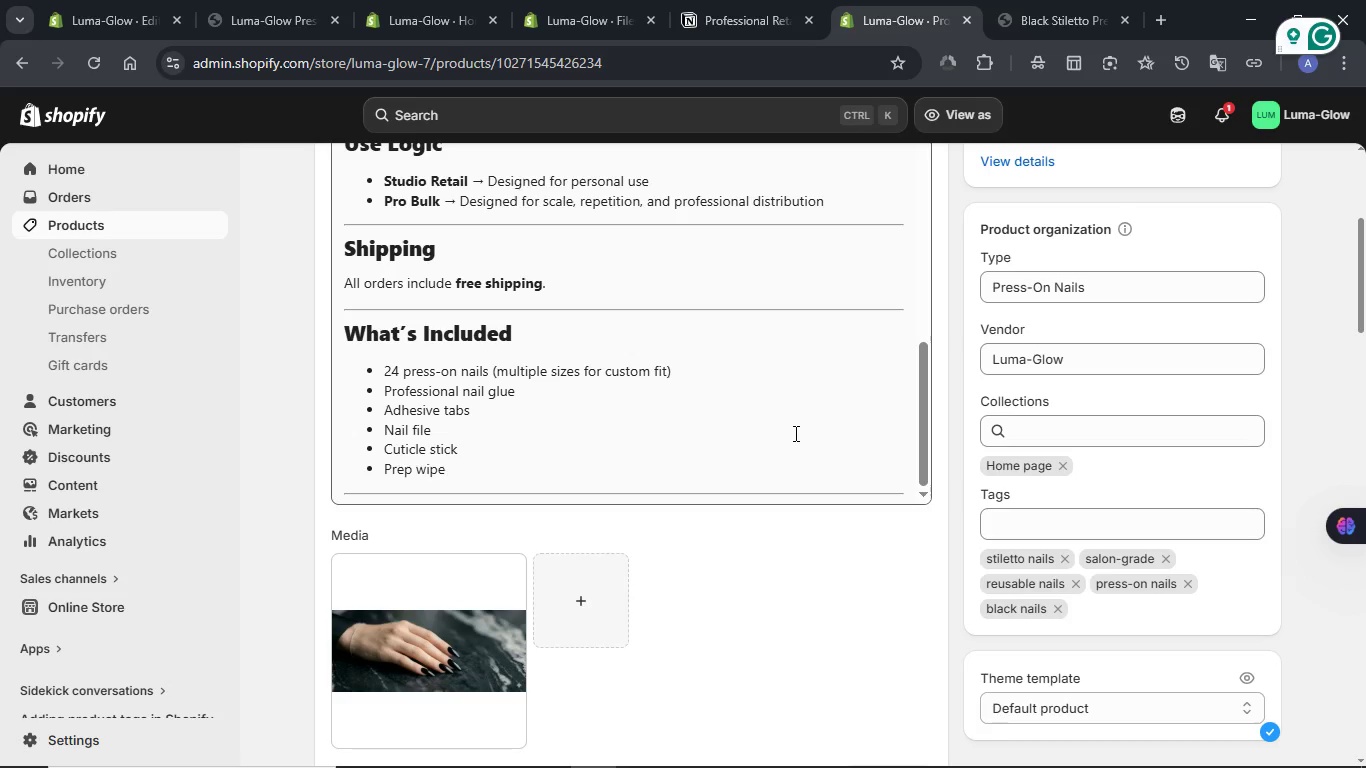 
scroll: coordinate [1185, 427], scroll_direction: up, amount: 14.0